 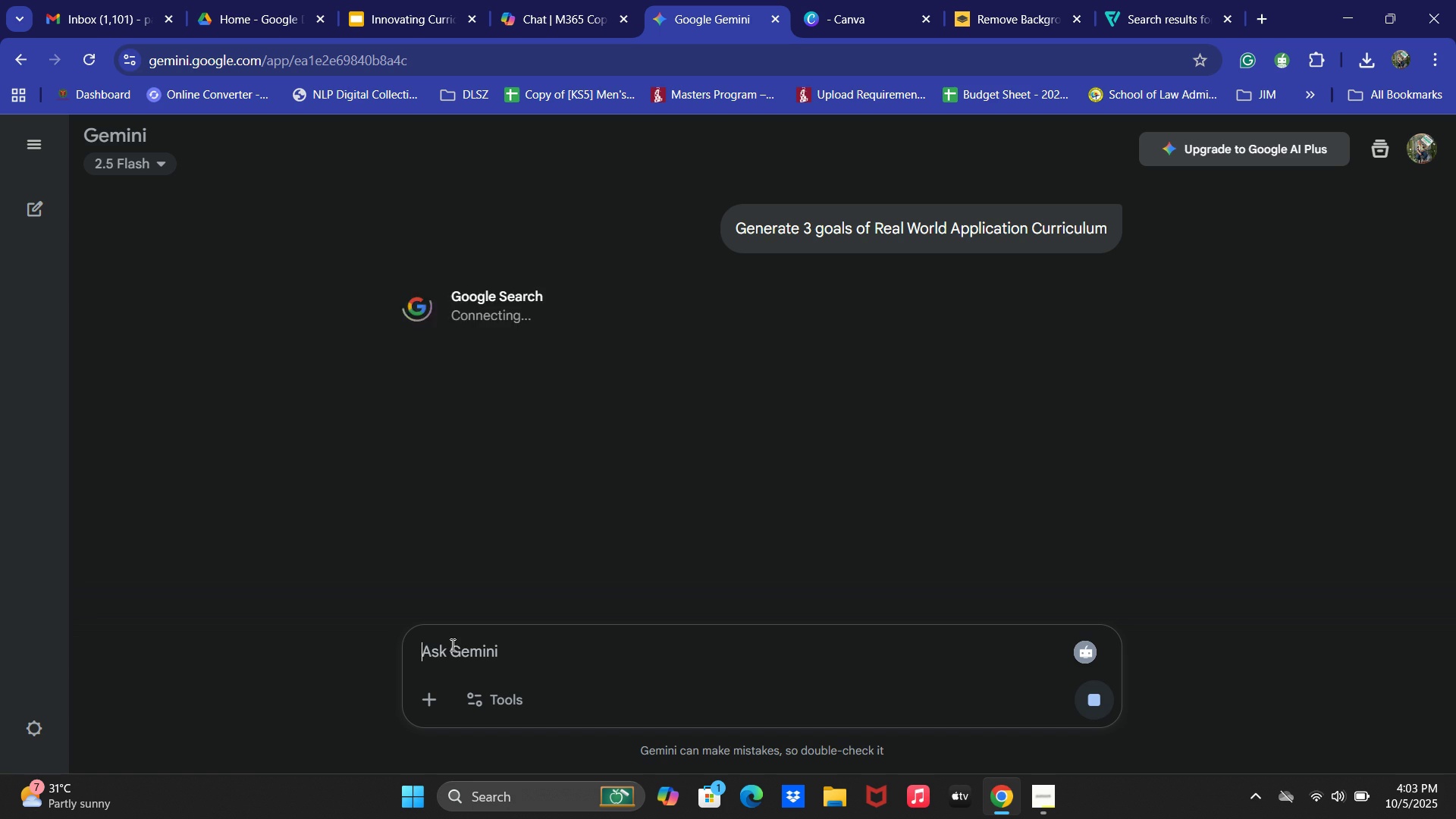 
scroll: coordinate [786, 360], scroll_direction: down, amount: 6.0
 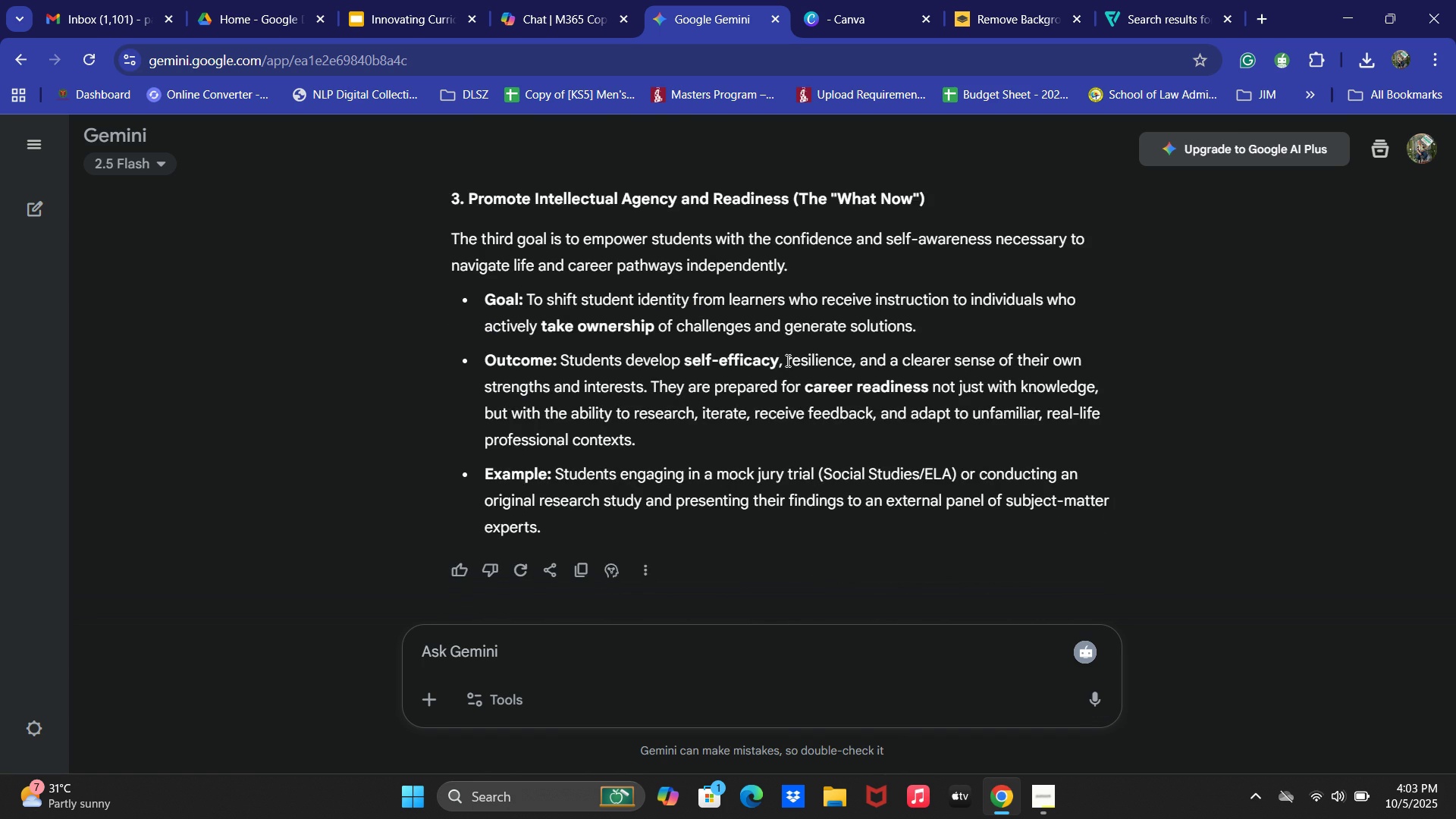 
scroll: coordinate [805, 347], scroll_direction: up, amount: 6.0
 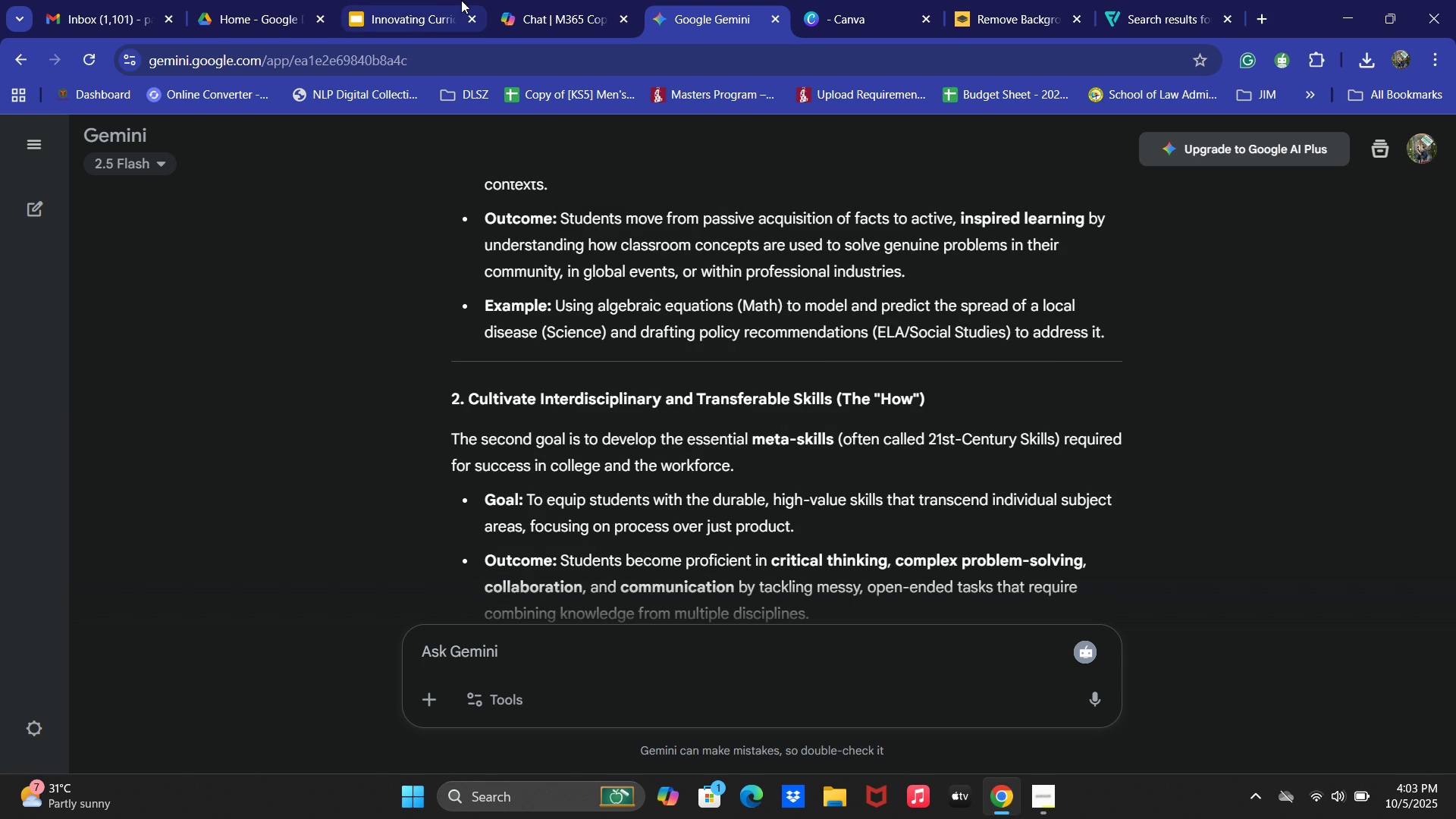 
key(Alt+AltLeft)
 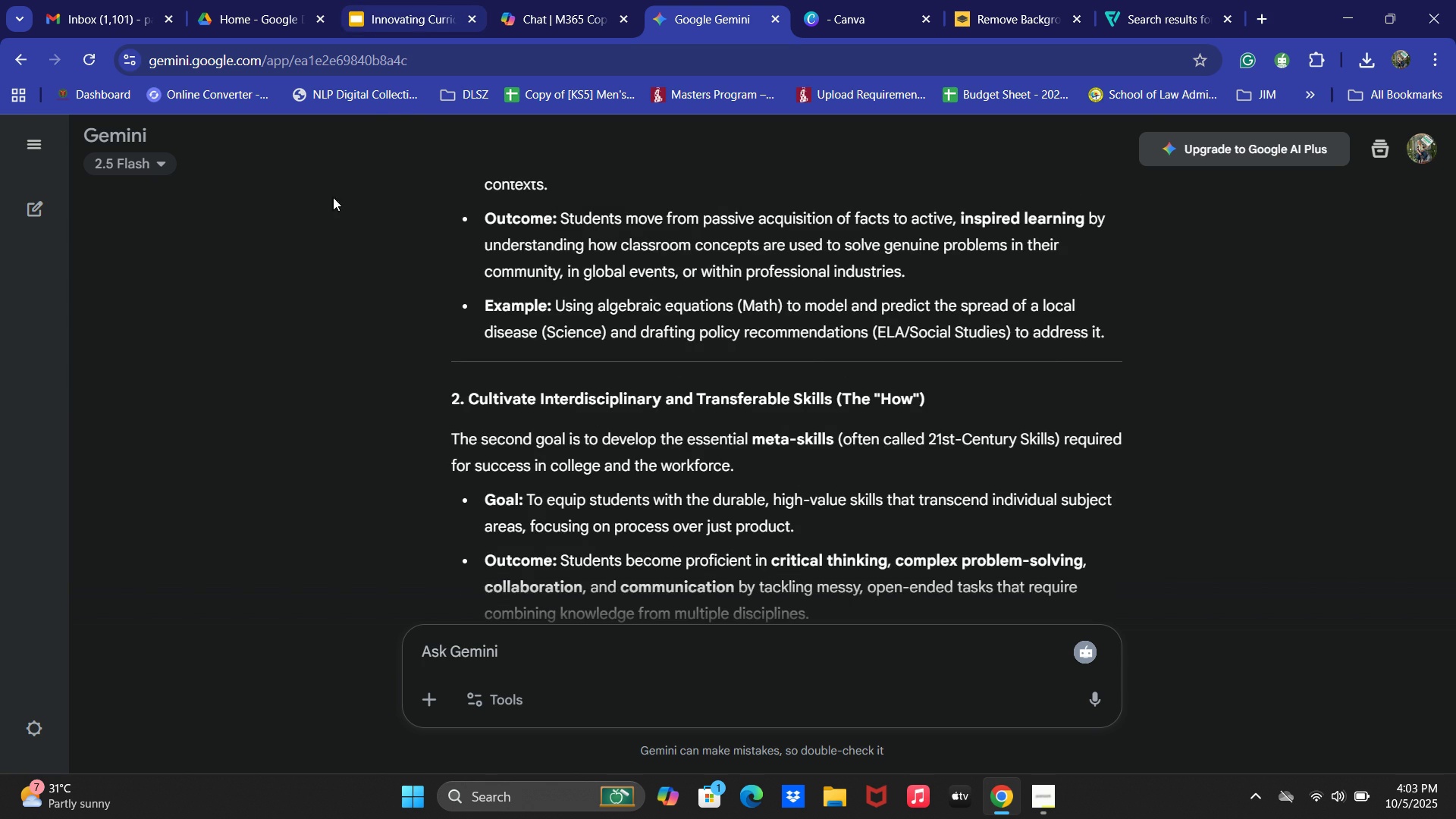 
key(Alt+Tab)